 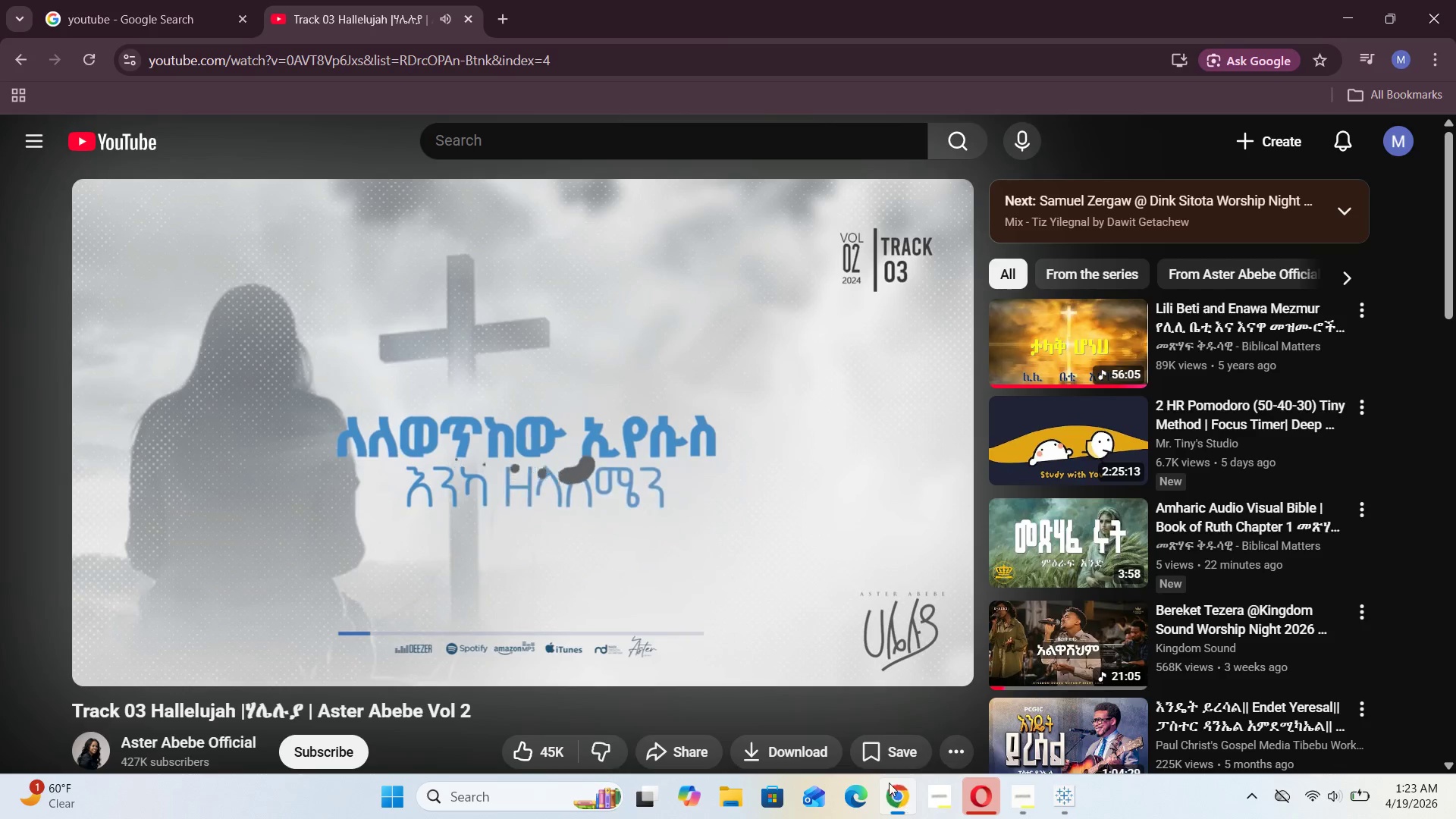 
left_click([1056, 793])
 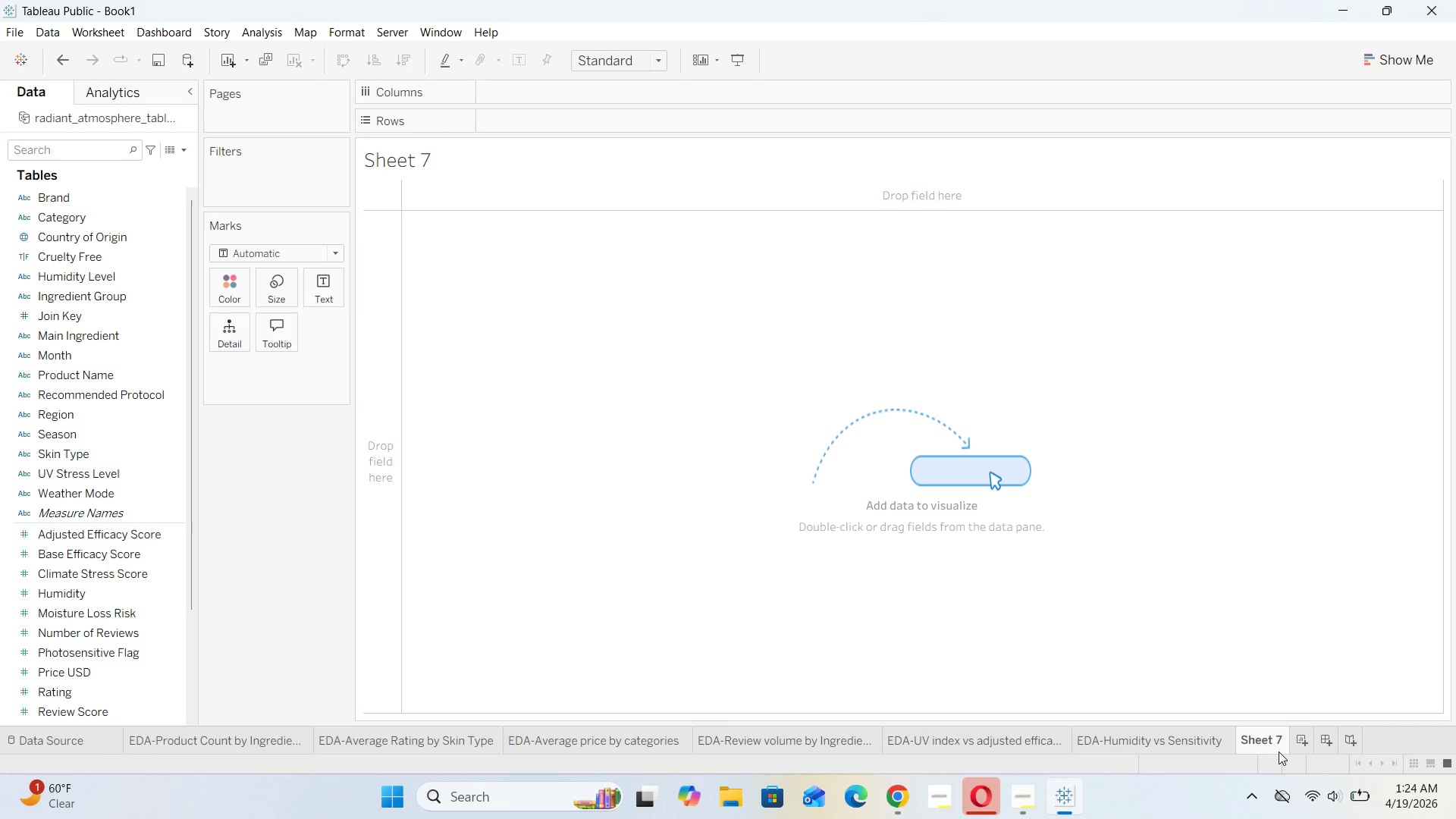 
double_click([1279, 748])
 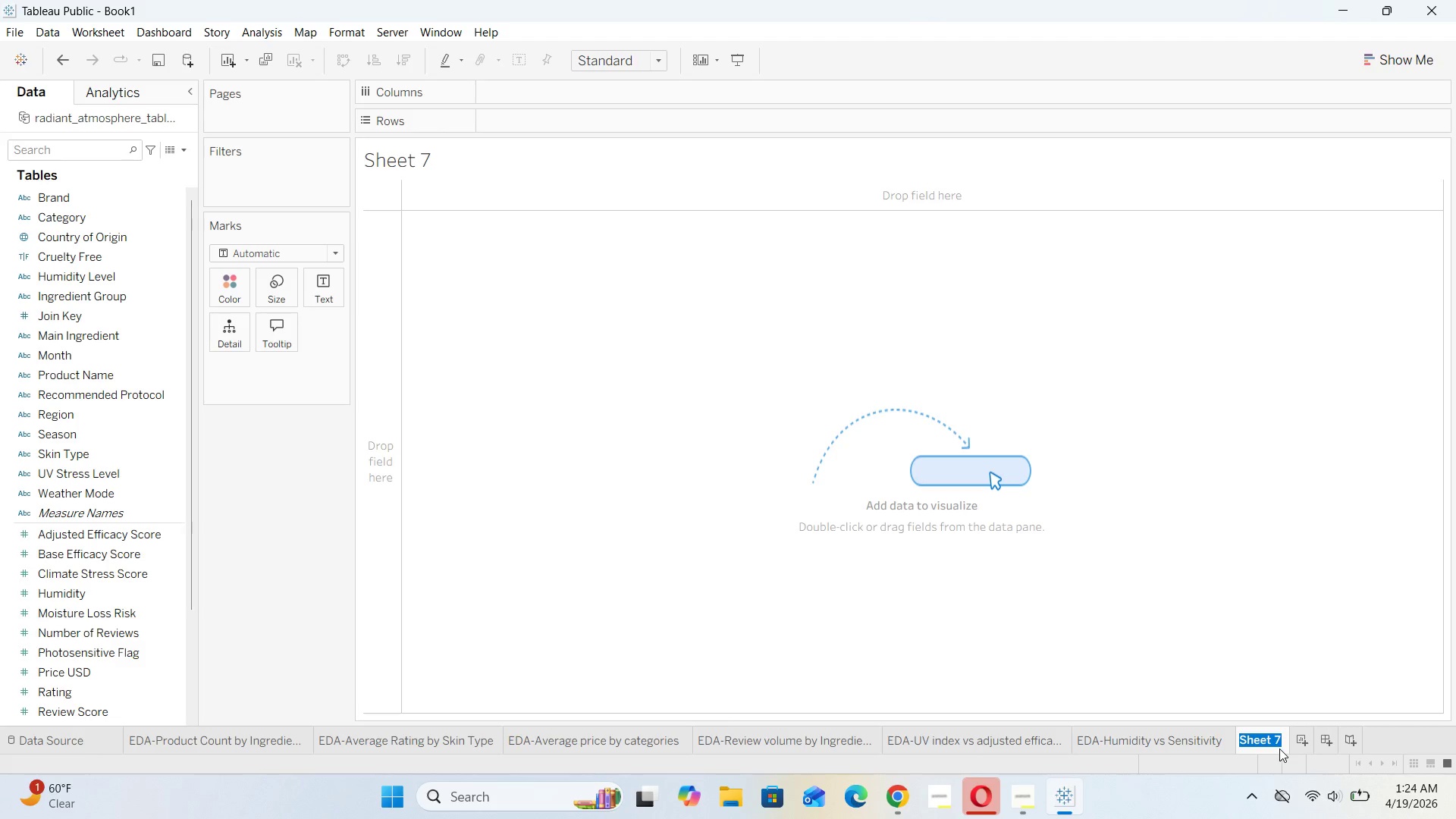 
key(Backspace)
type(Product-Envirnment Sensi)
 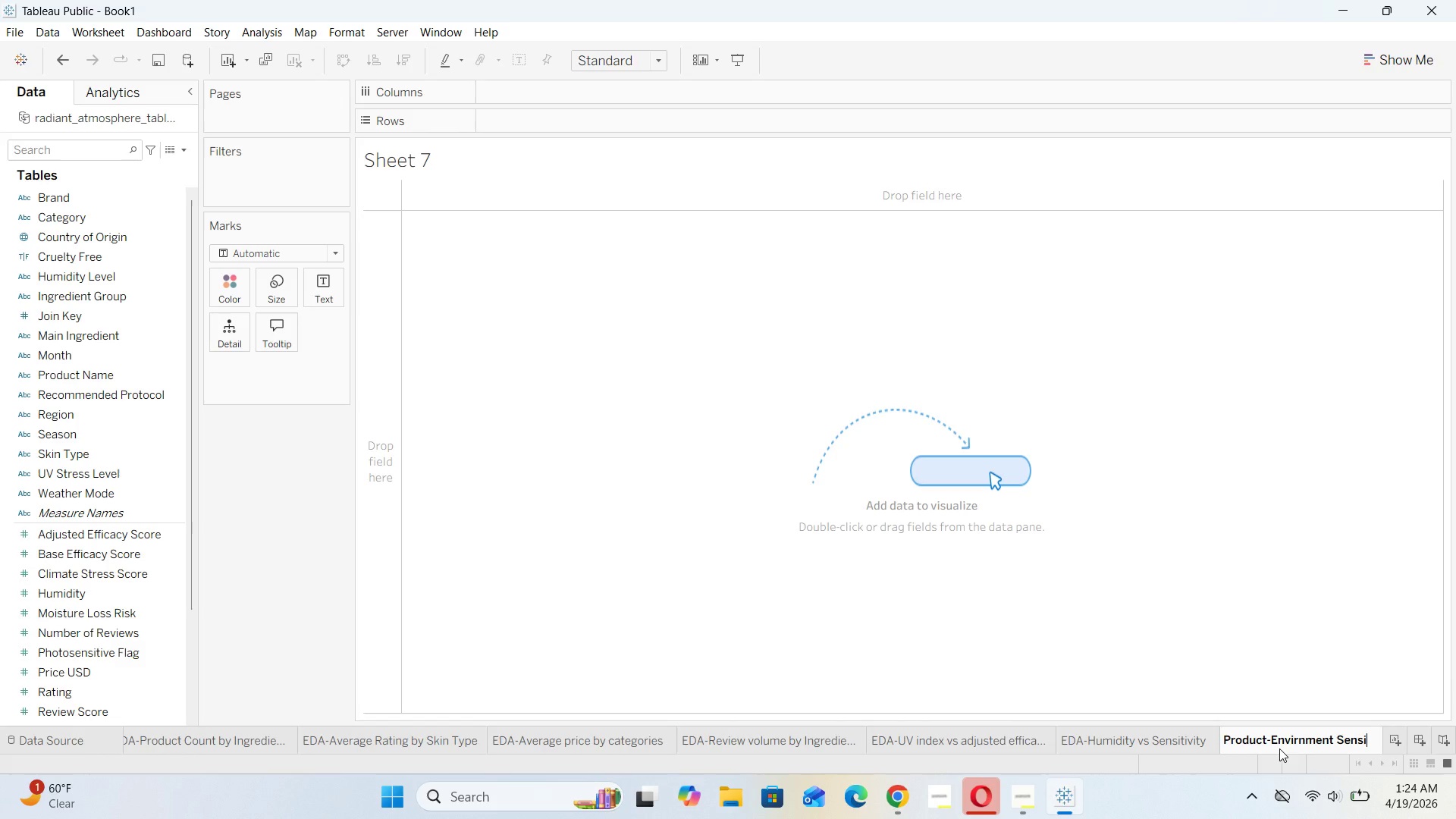 
type(tivity Matrix)
 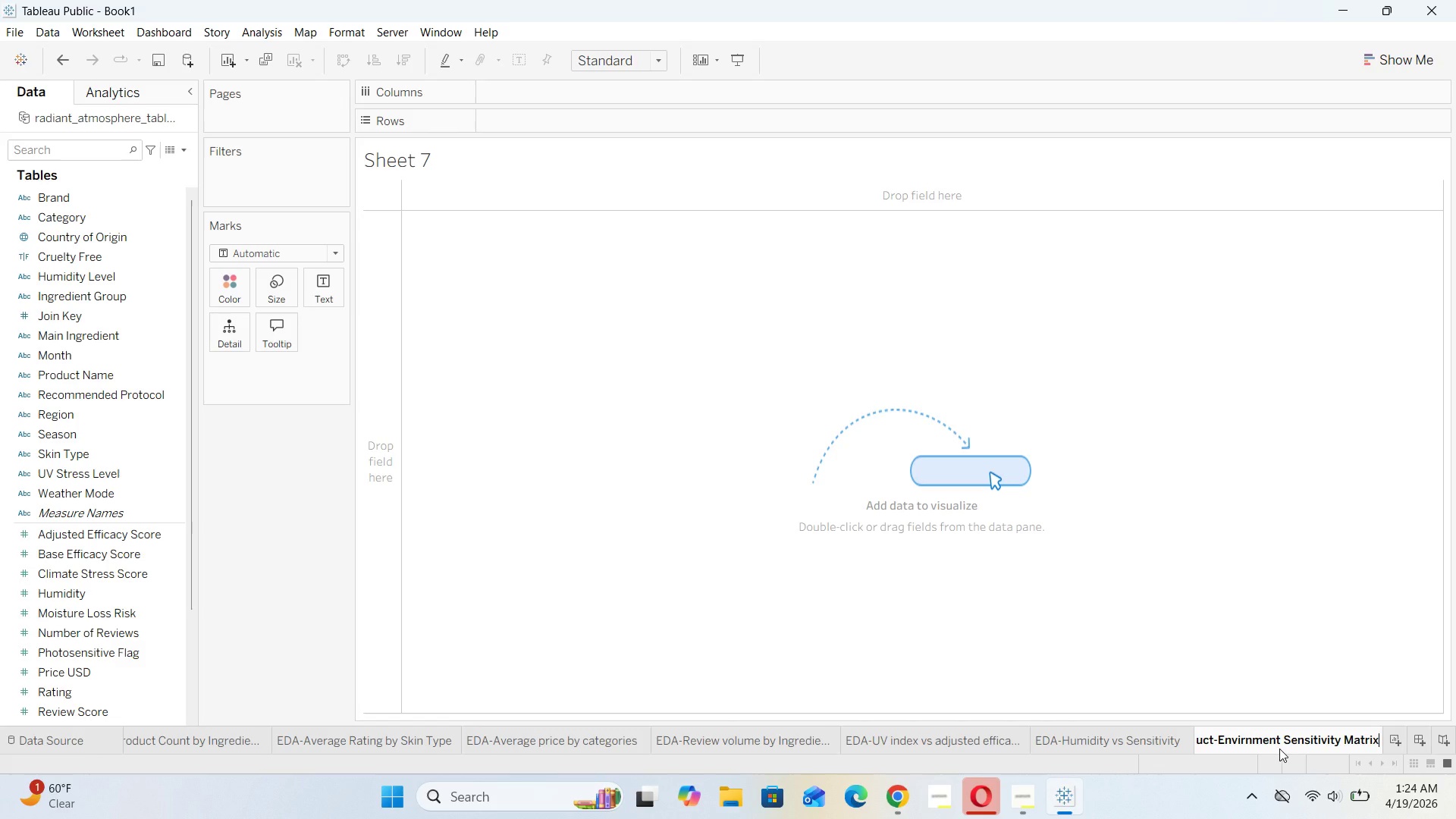 
wait(9.89)
 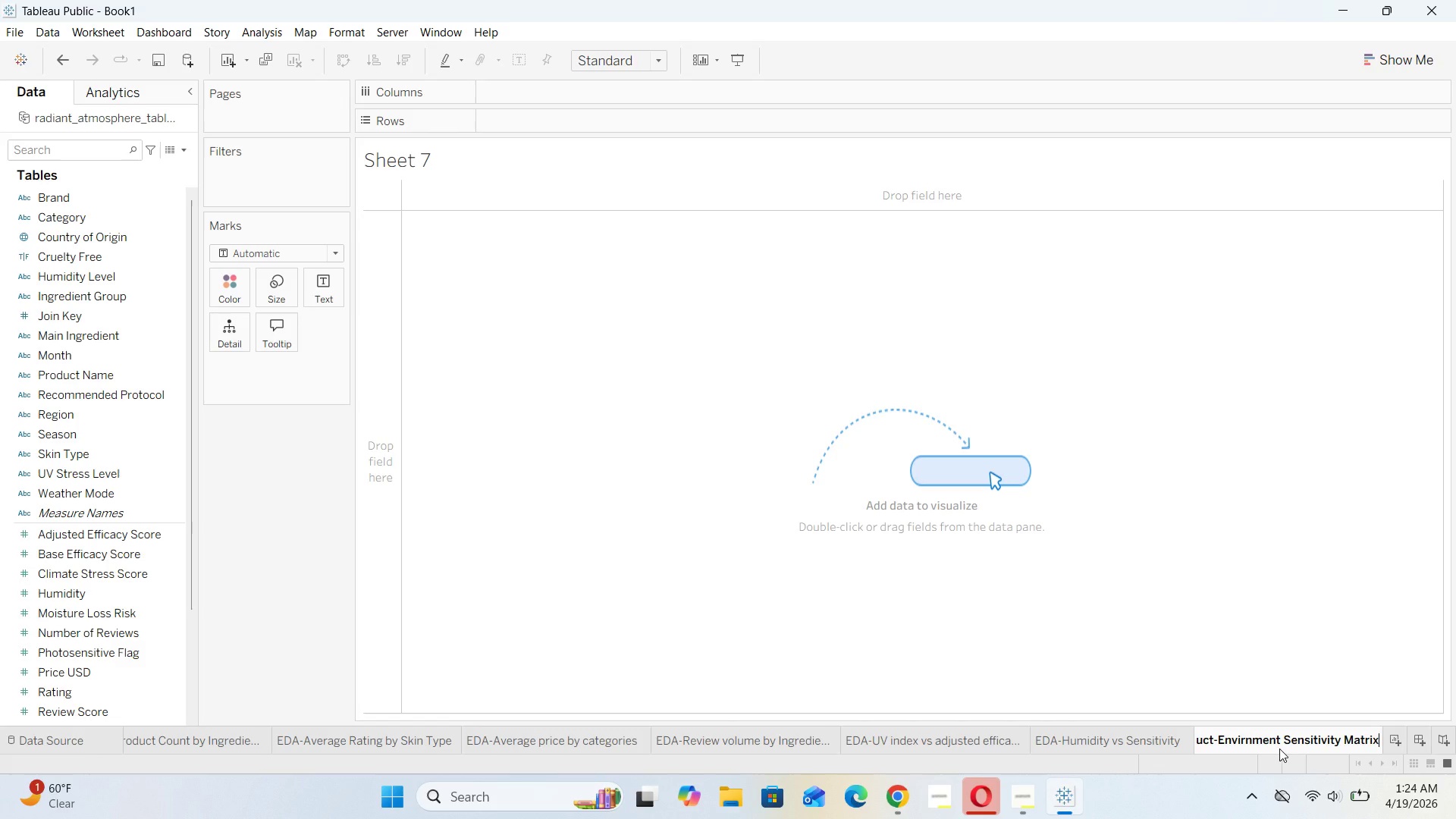 
left_click([1276, 654])
 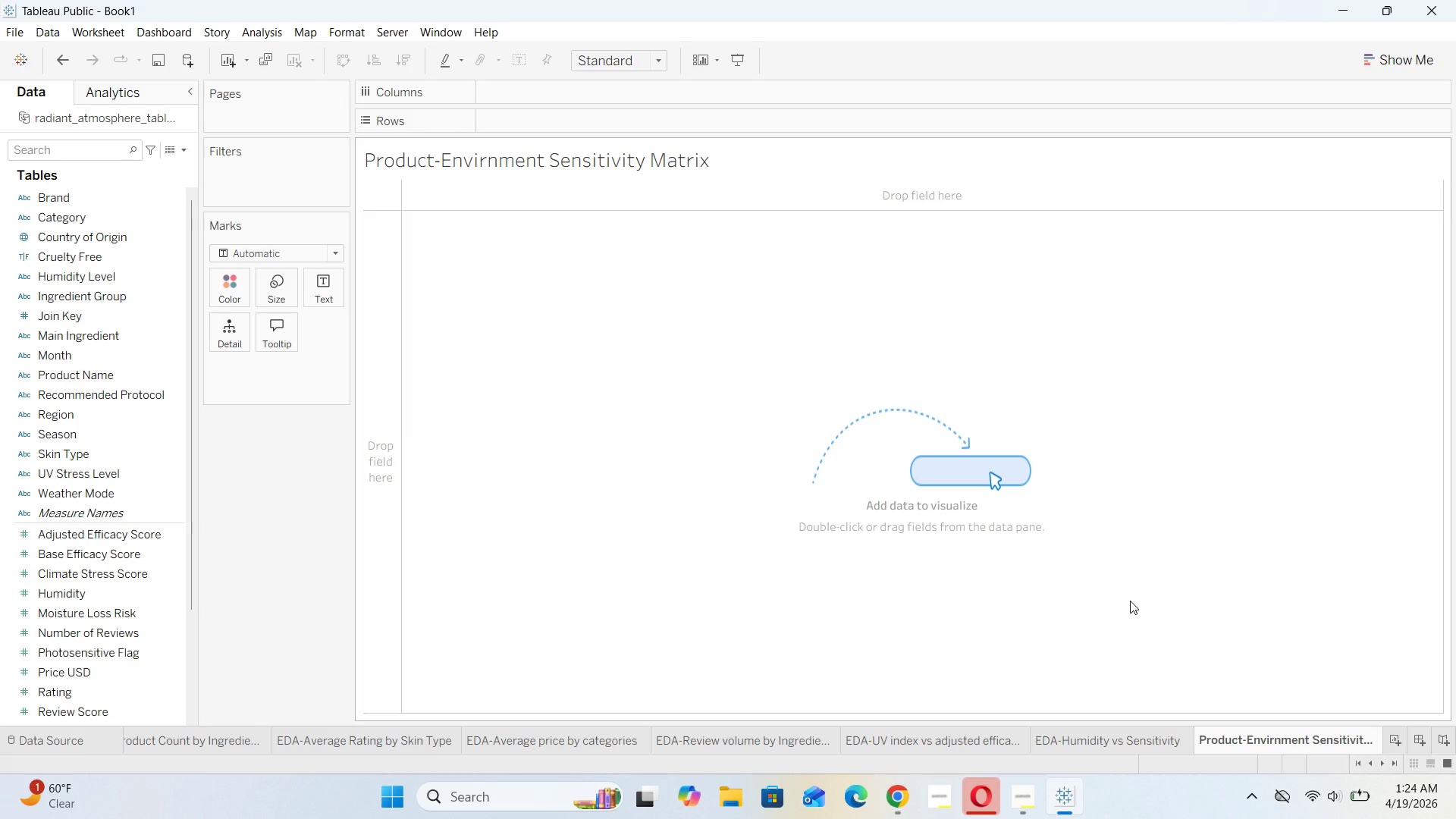 
left_click([1130, 601])
 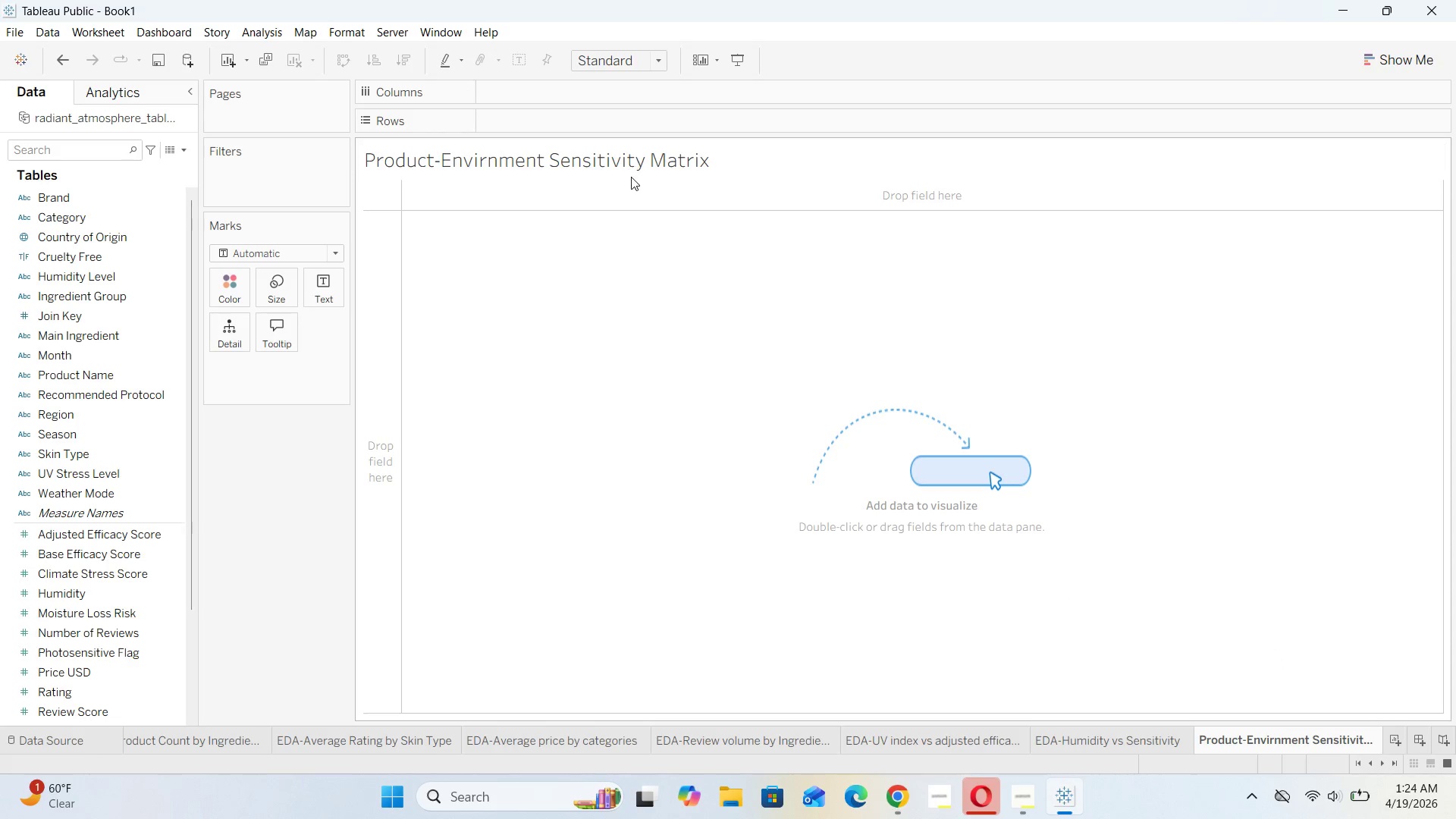 
double_click([631, 165])
 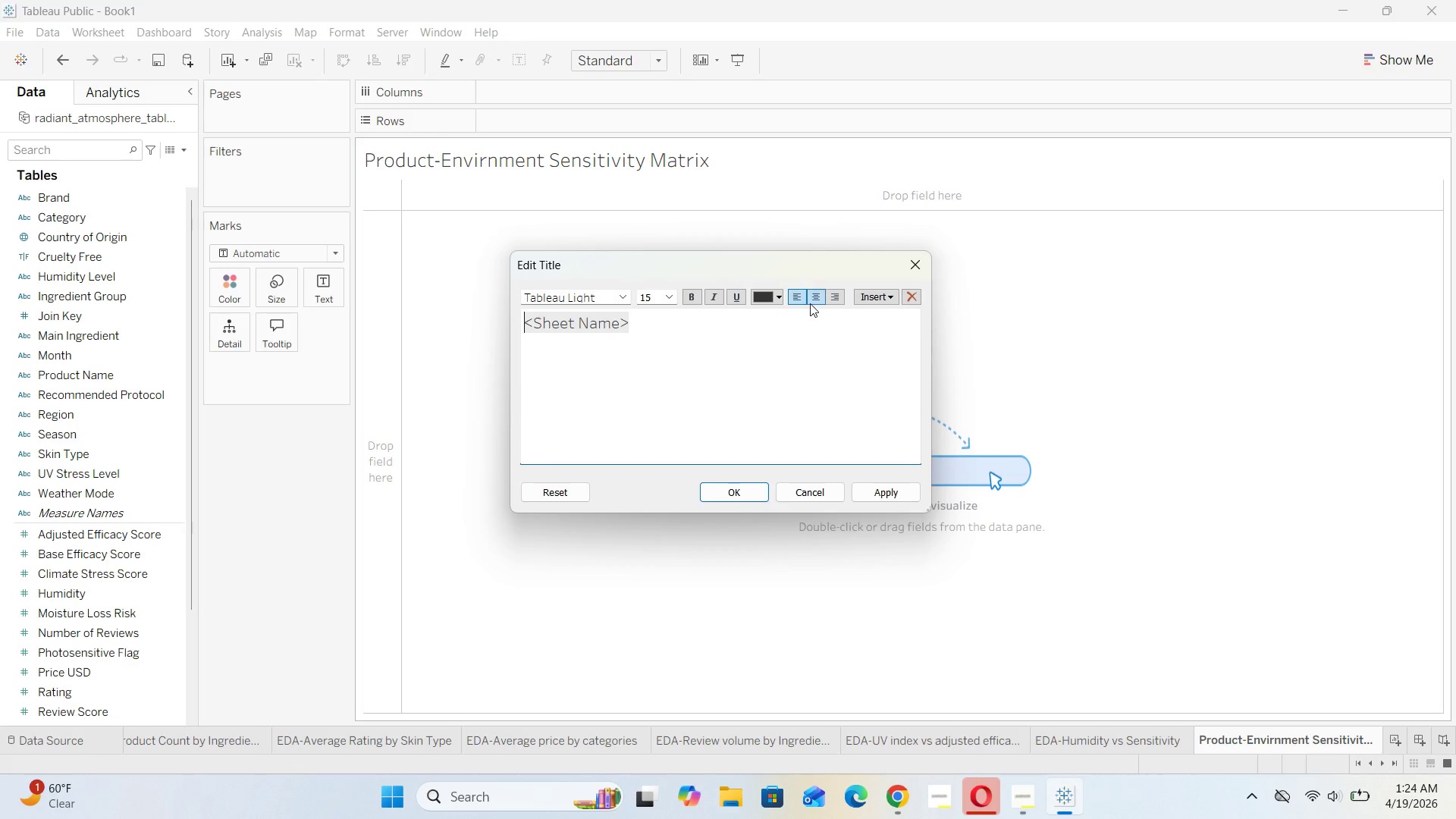 
left_click([811, 298])
 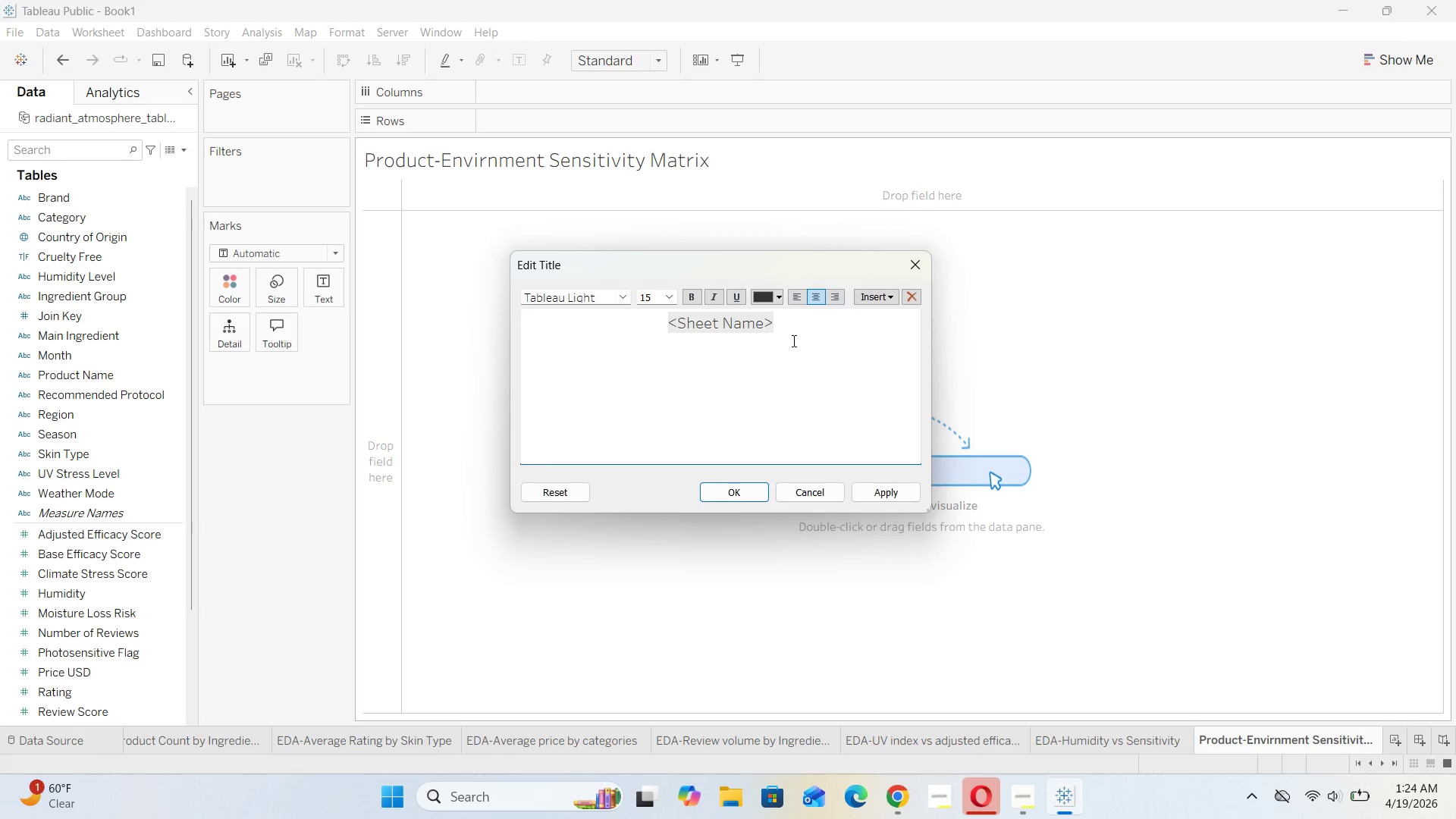 
left_click_drag(start_coordinate=[786, 327], to_coordinate=[644, 326])
 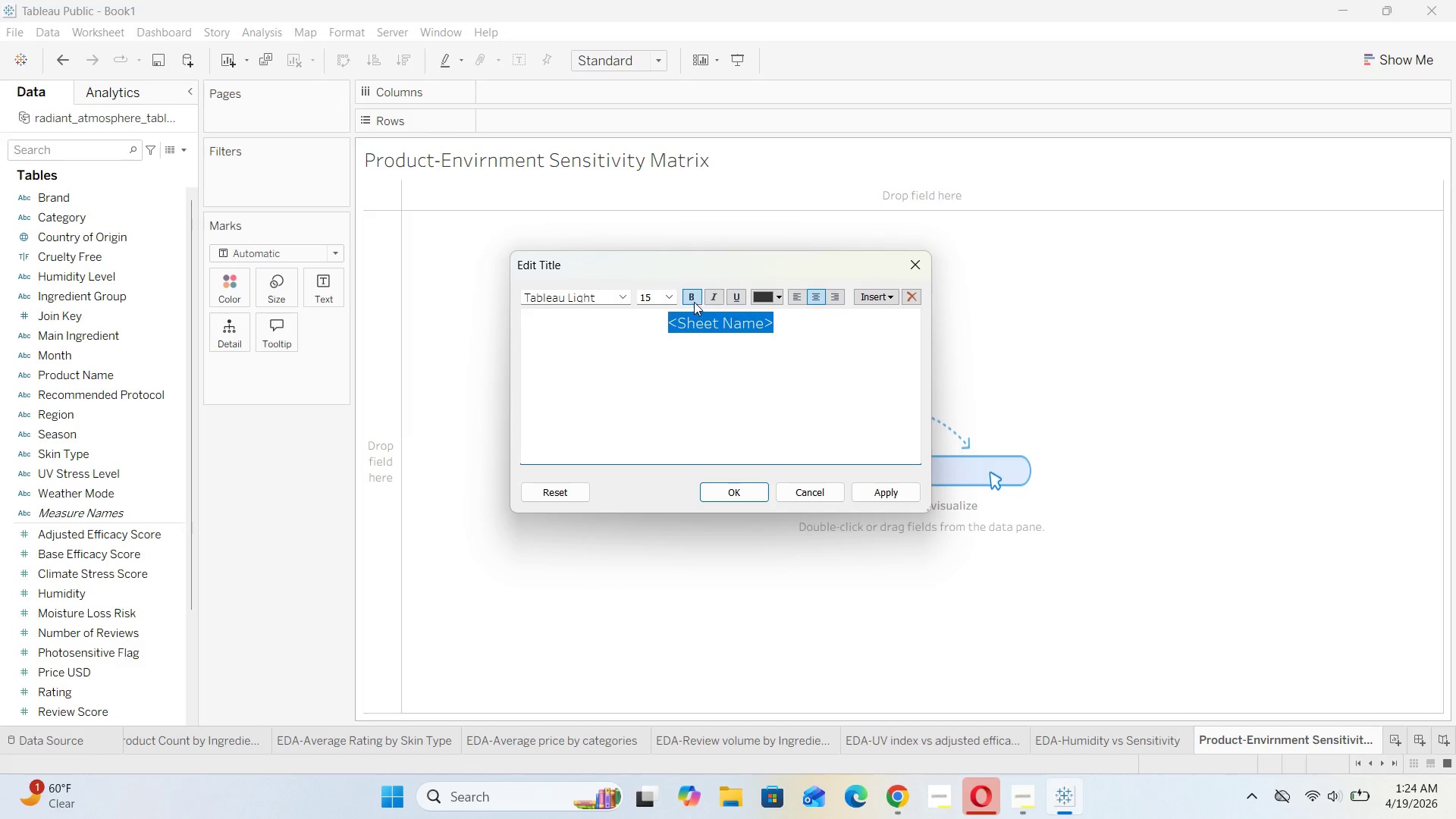 
left_click([695, 298])
 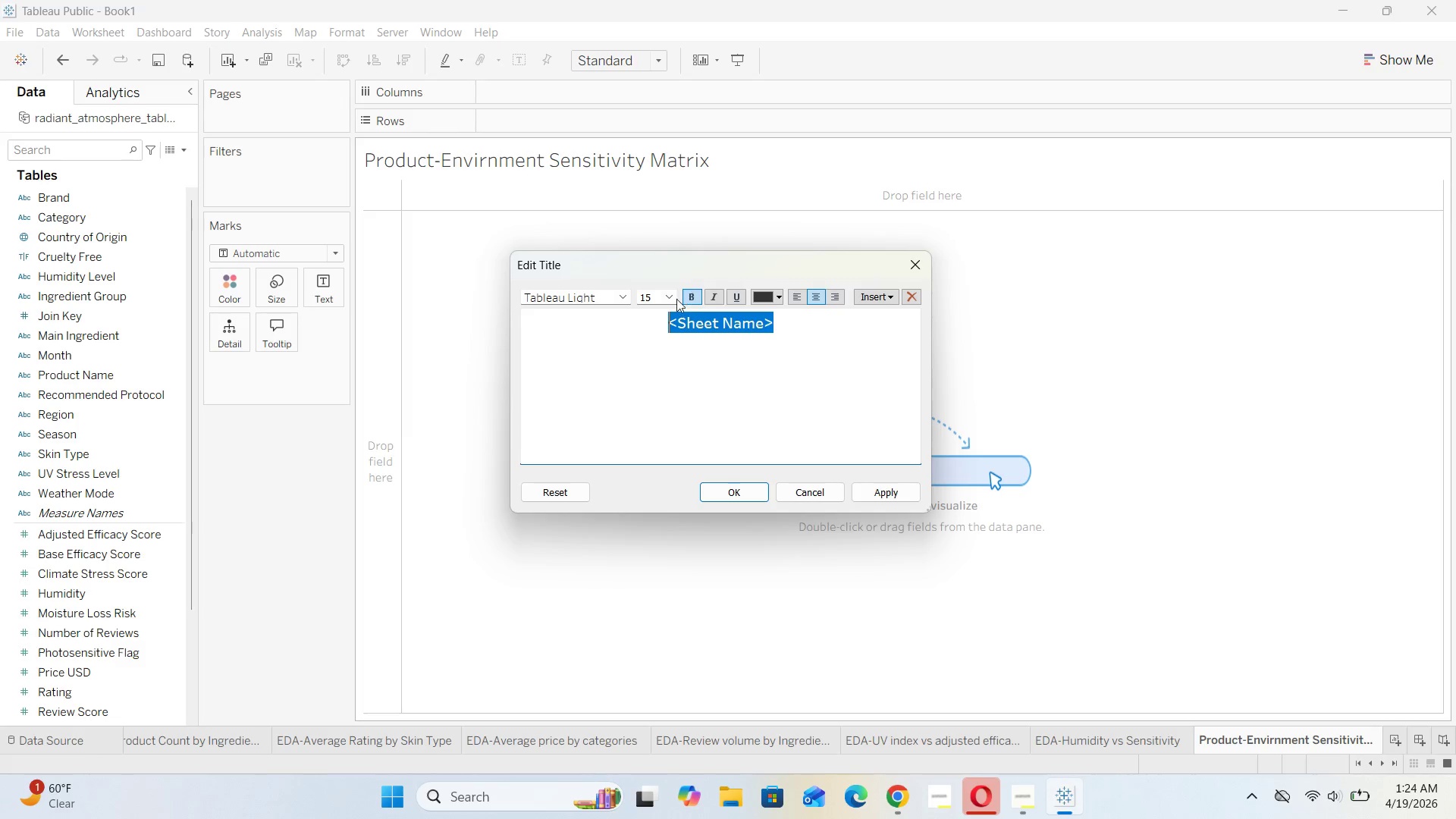 
left_click([675, 299])
 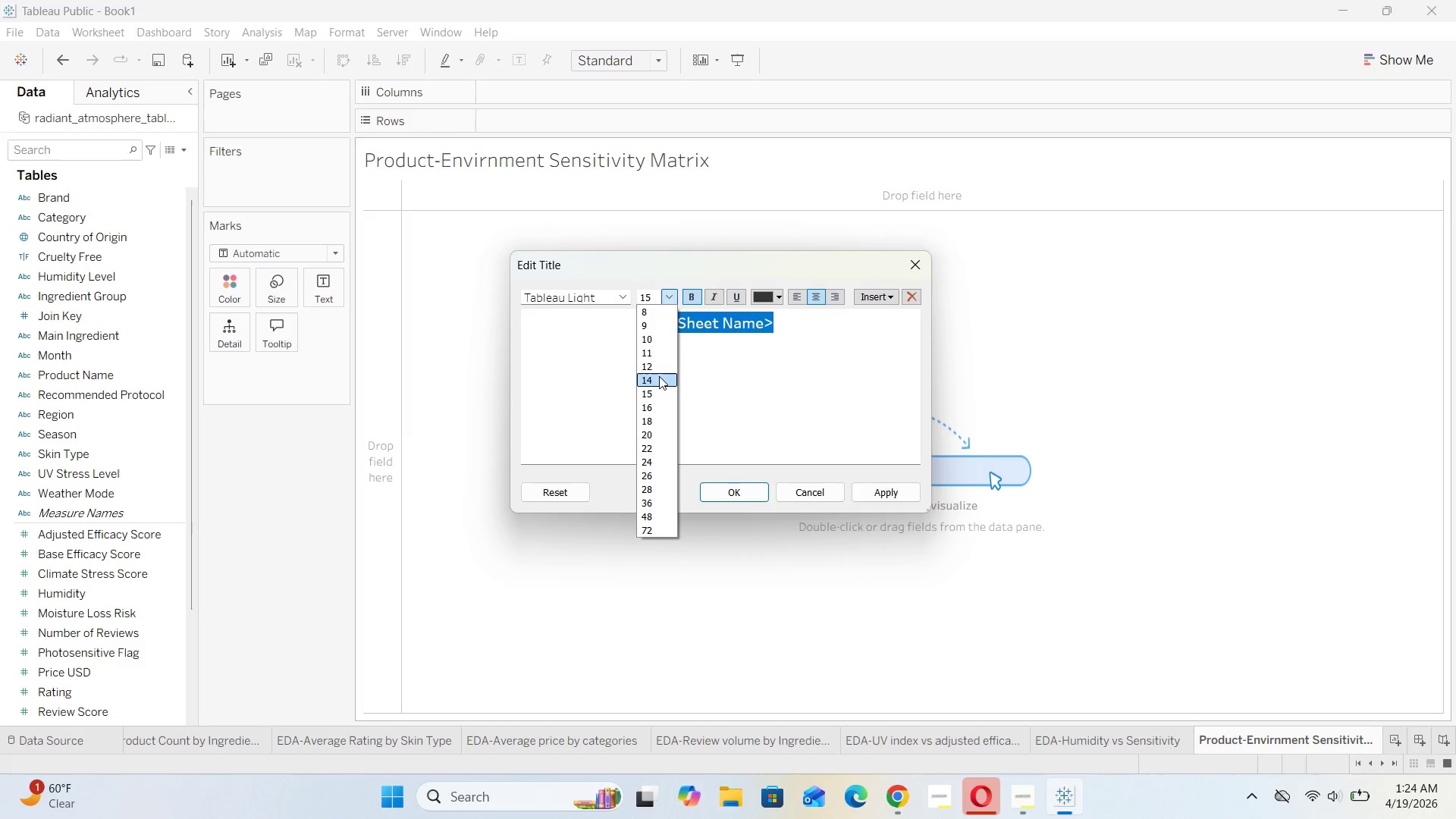 
left_click([659, 376])
 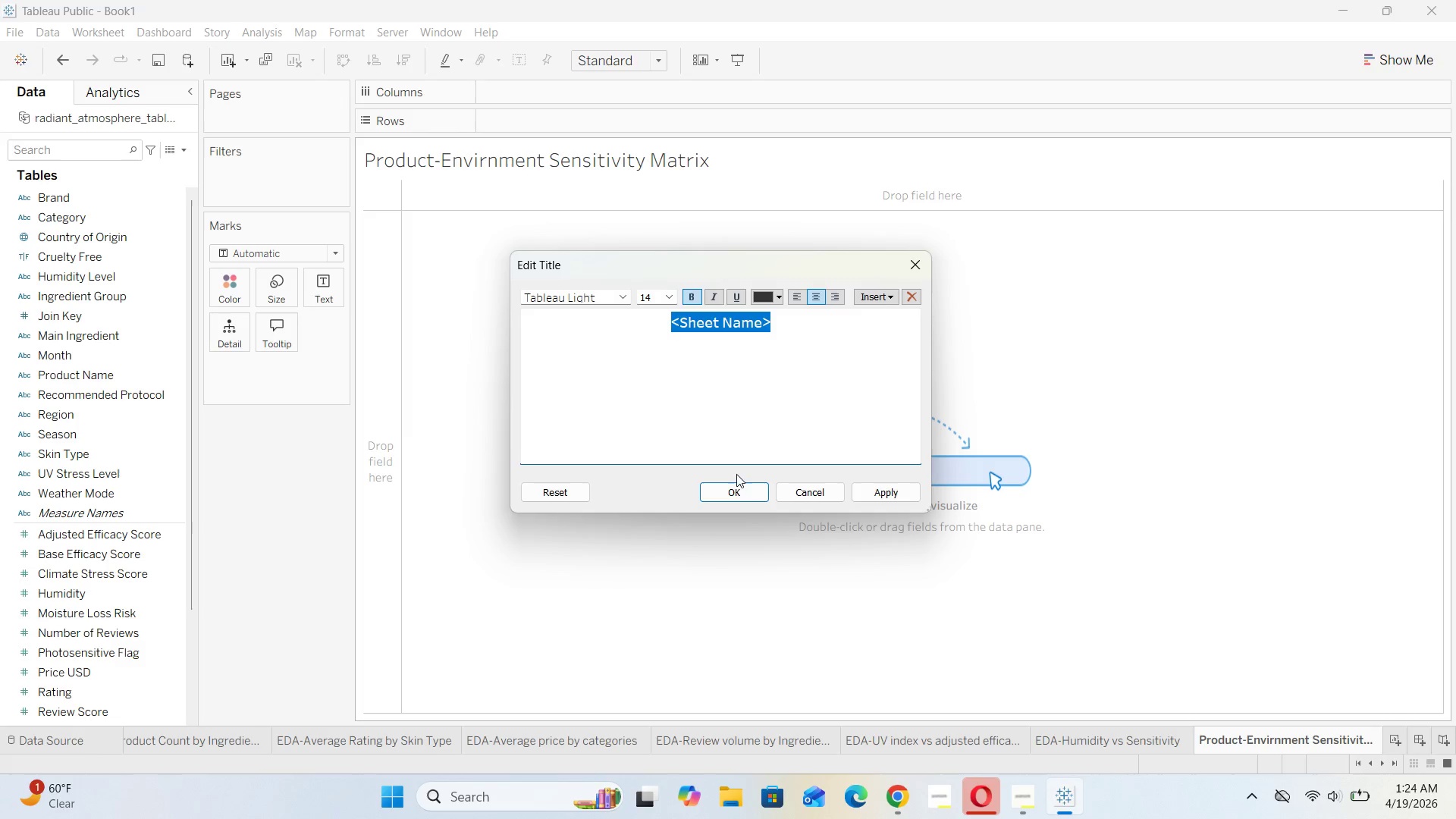 
left_click([738, 485])
 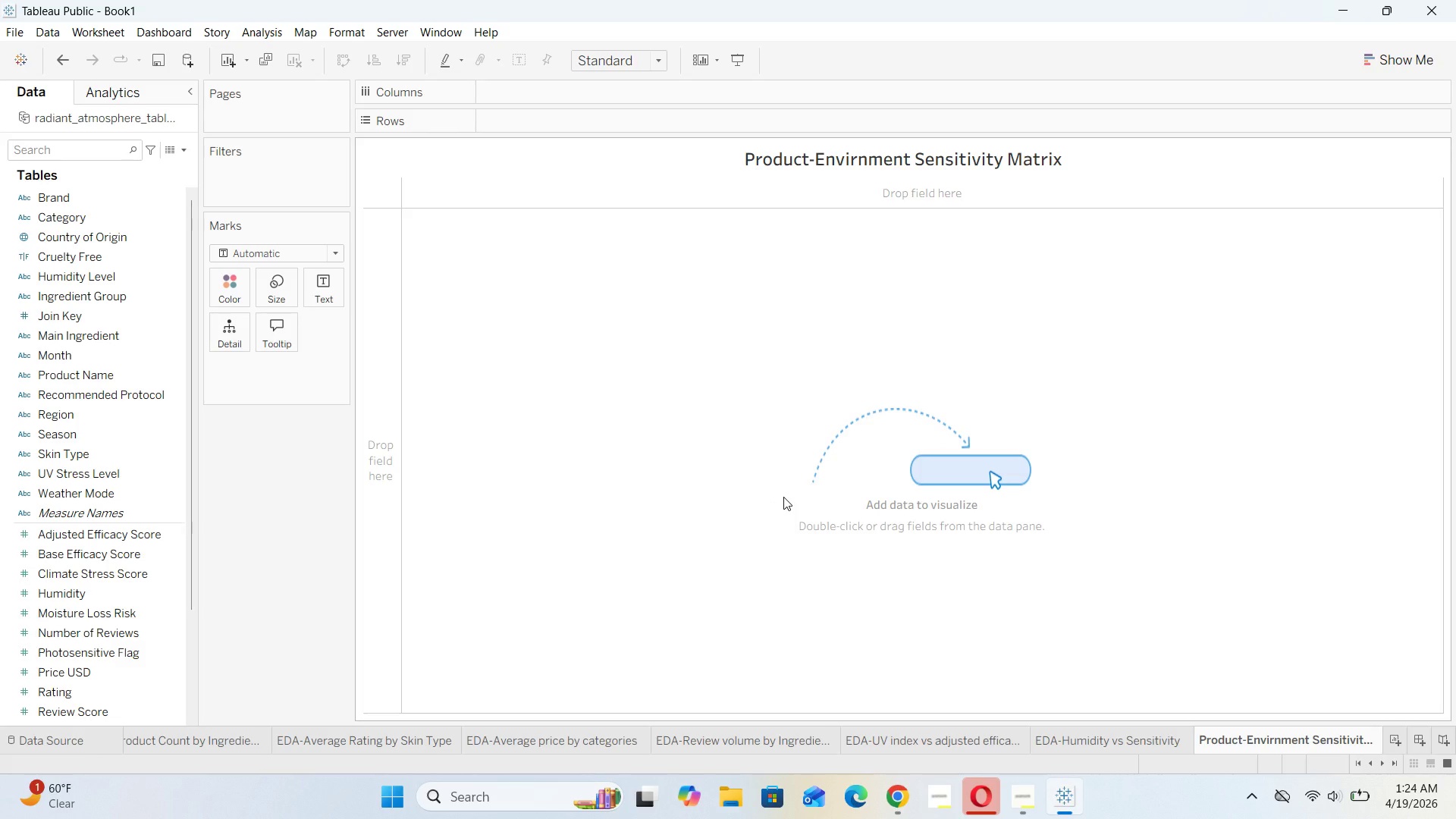 
wait(7.33)
 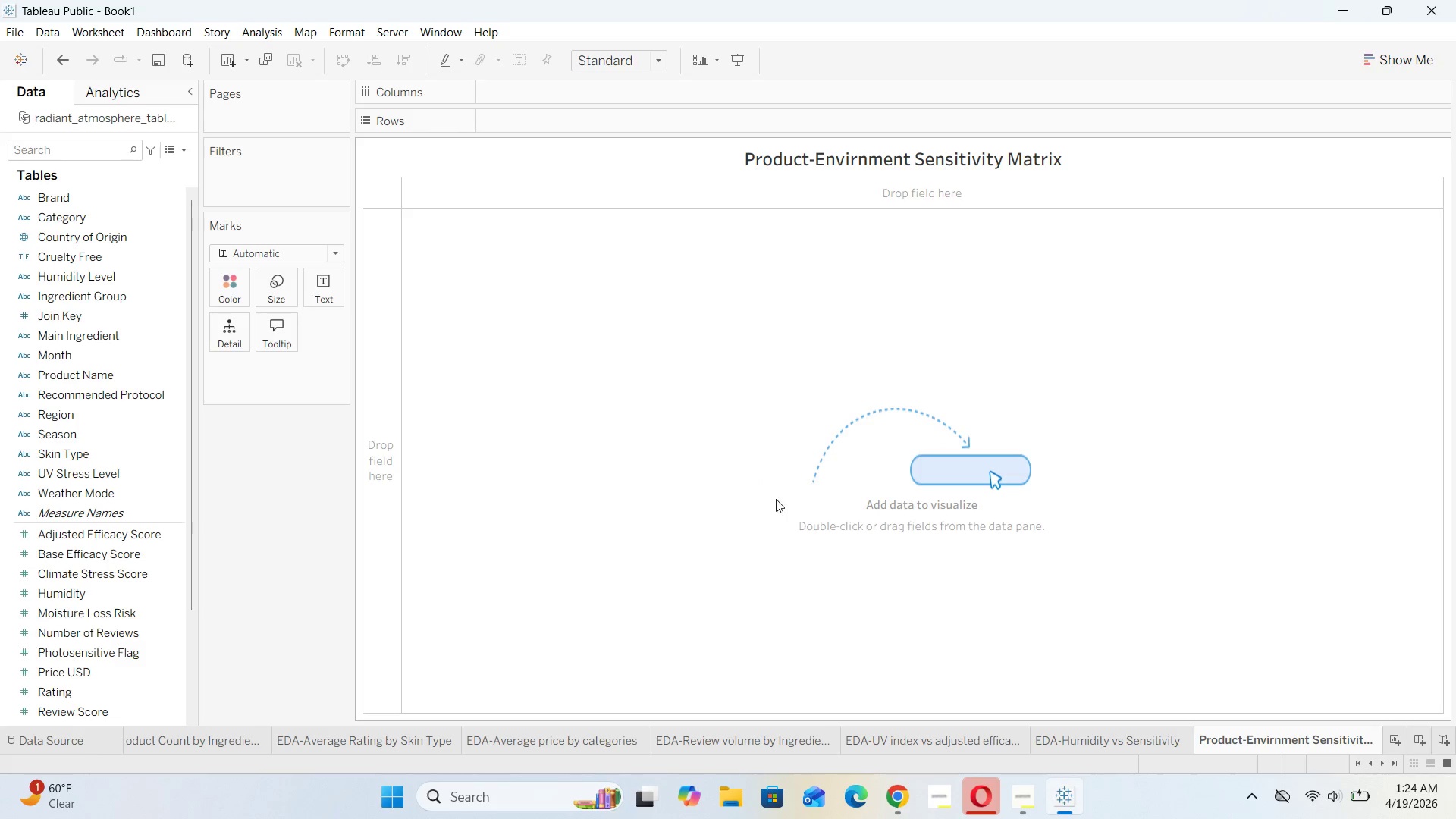 
left_click([1020, 782])